 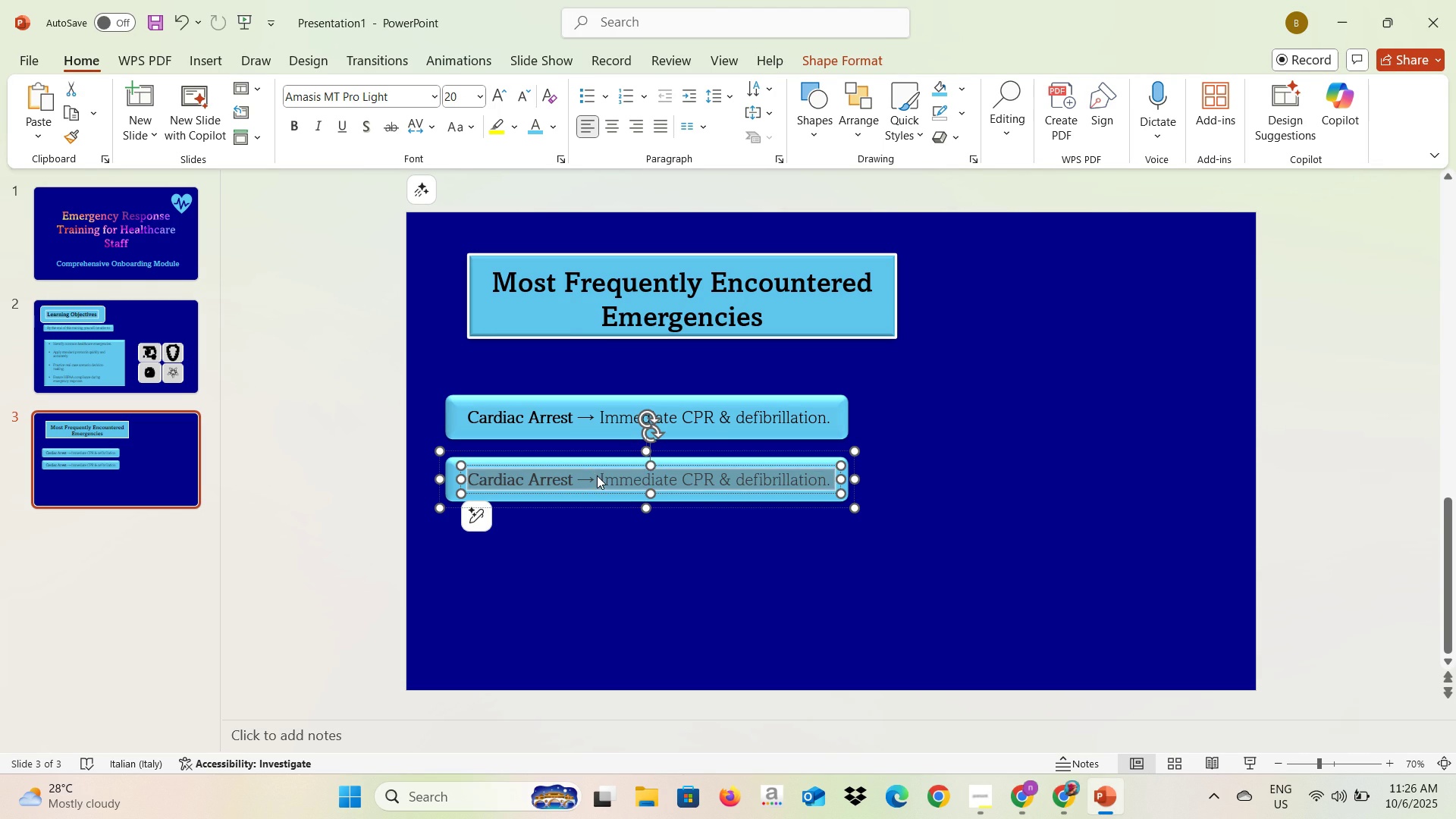 
key(Control+V)
 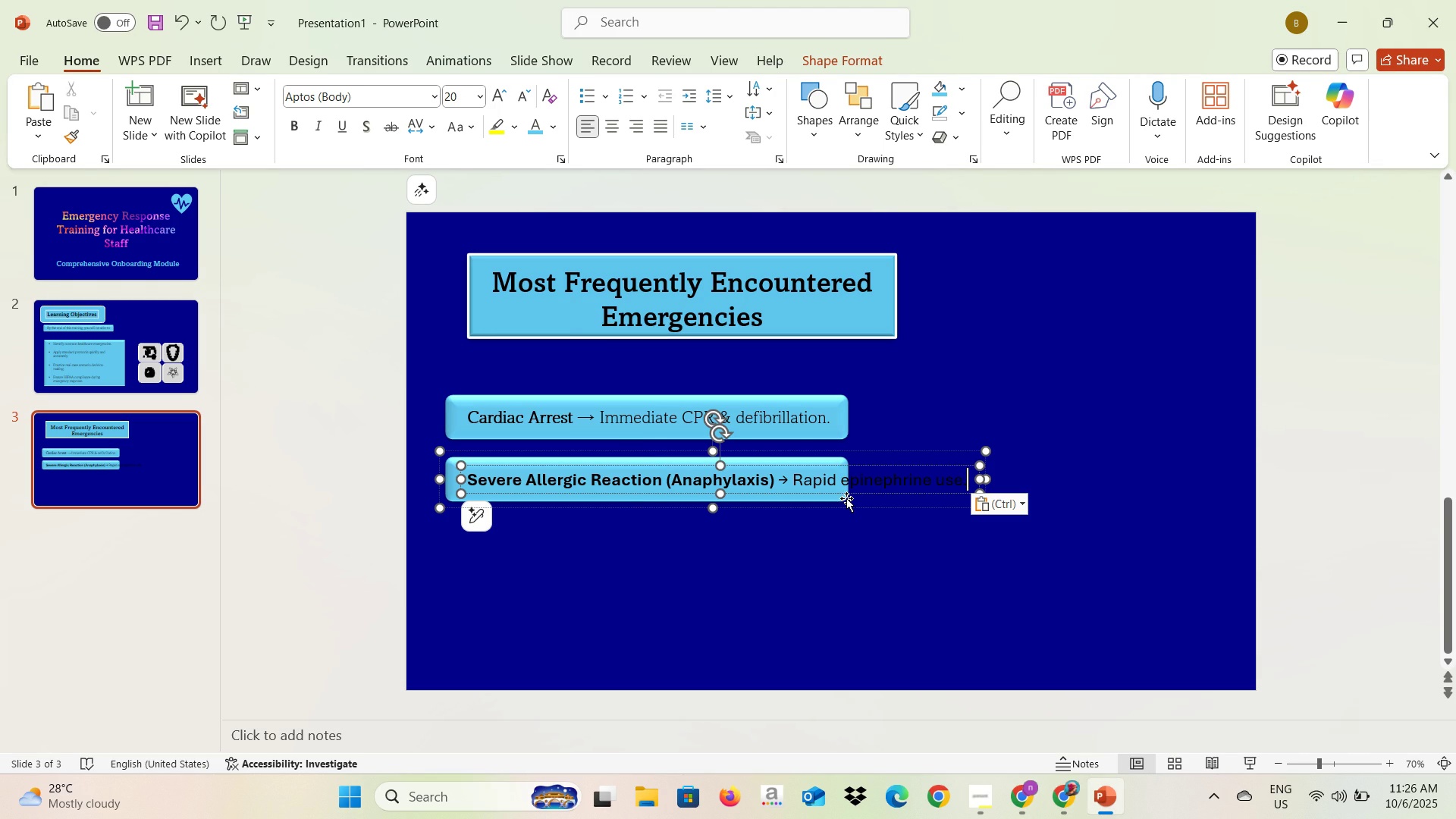 
left_click([843, 497])
 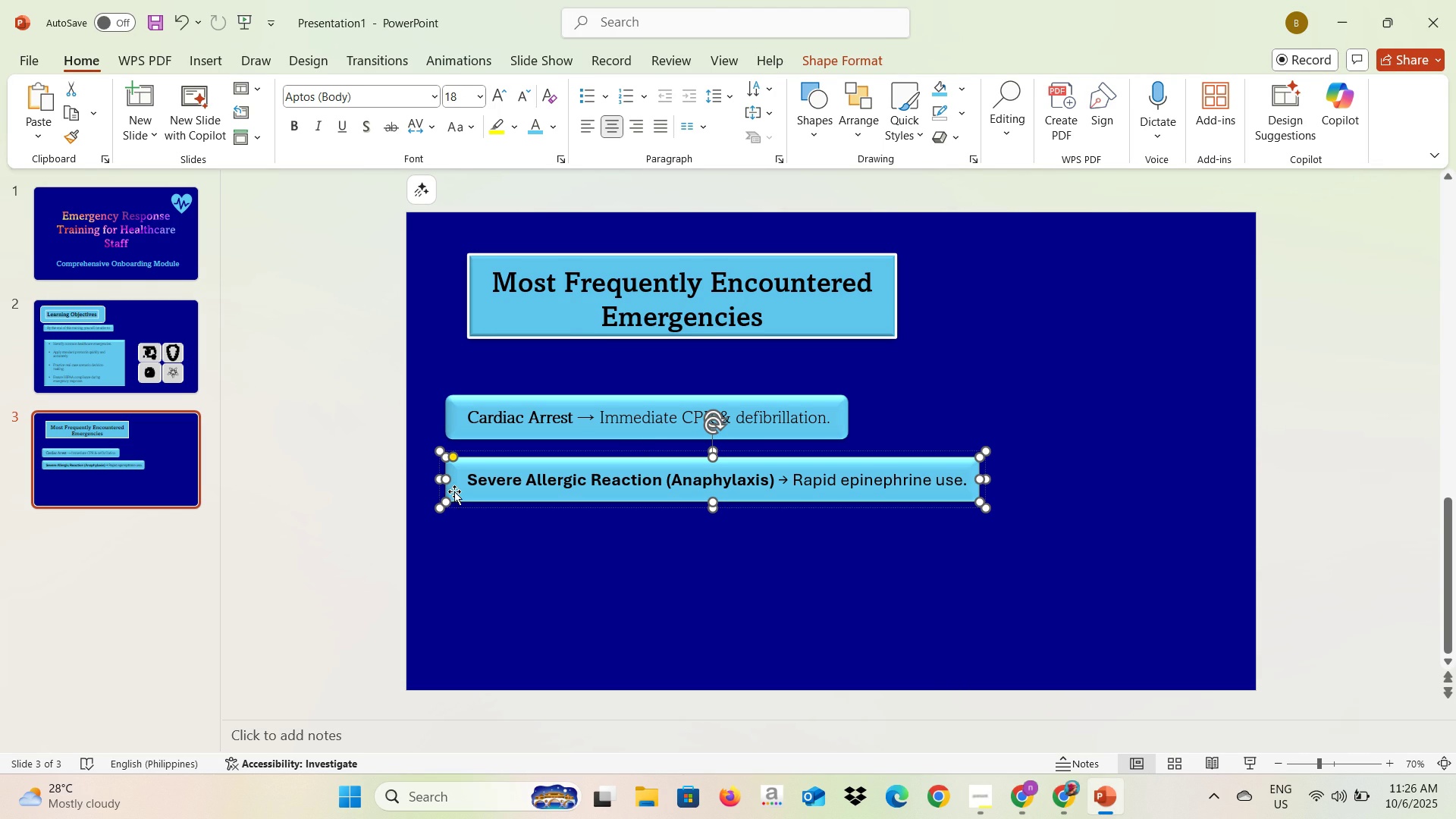 
left_click([1022, 489])
 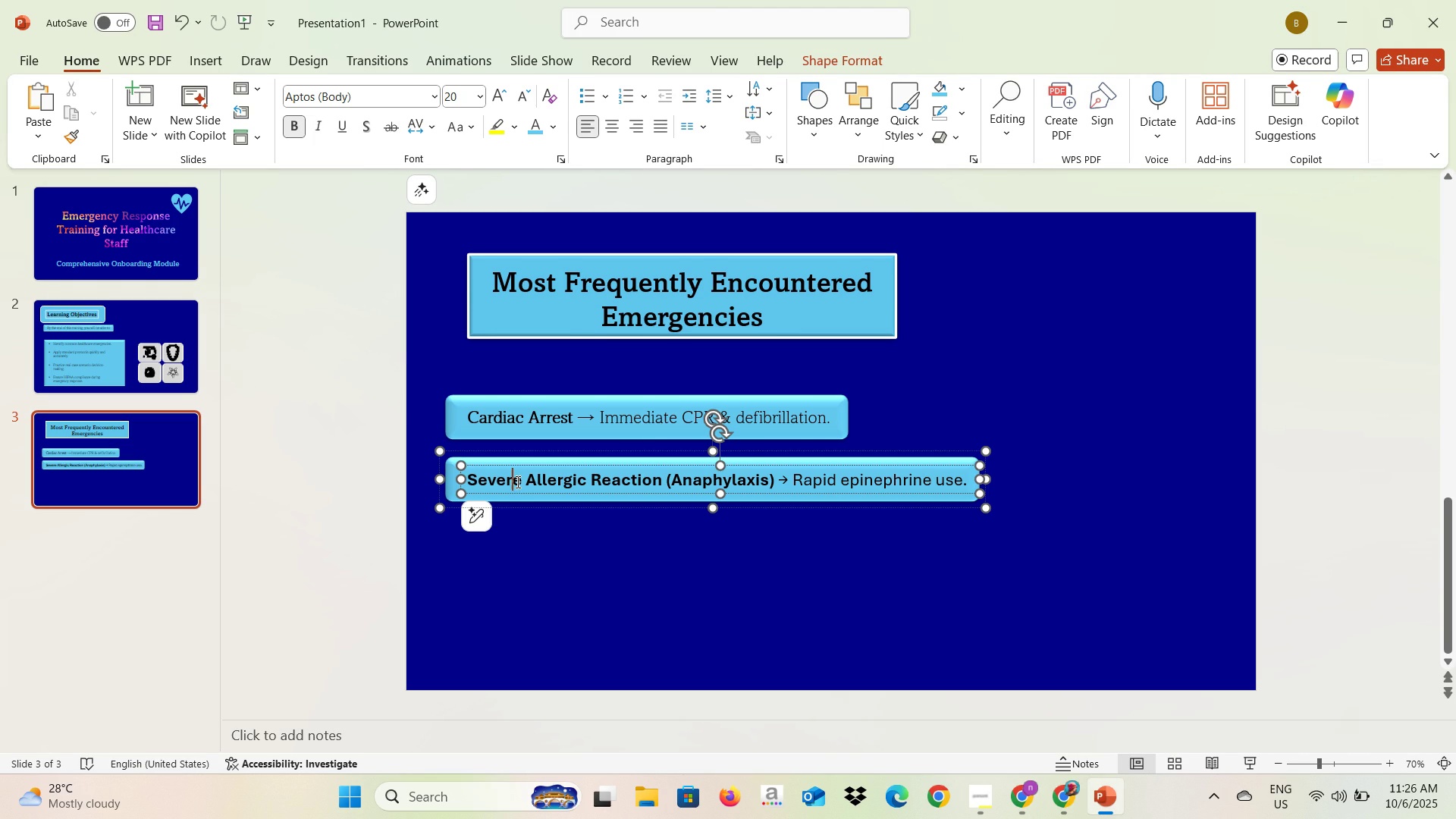 
left_click([516, 482])